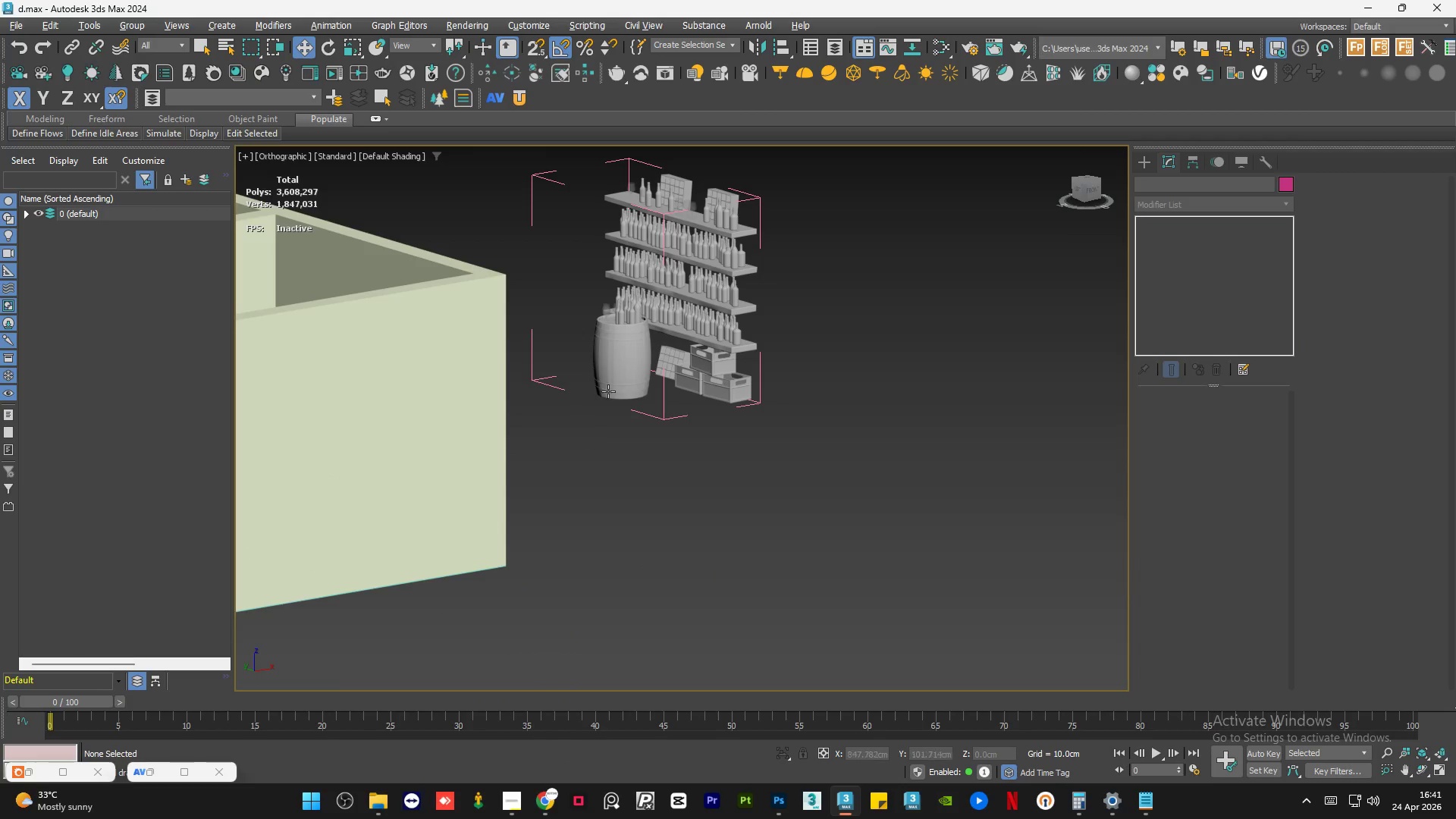 
scroll: coordinate [693, 367], scroll_direction: up, amount: 5.0
 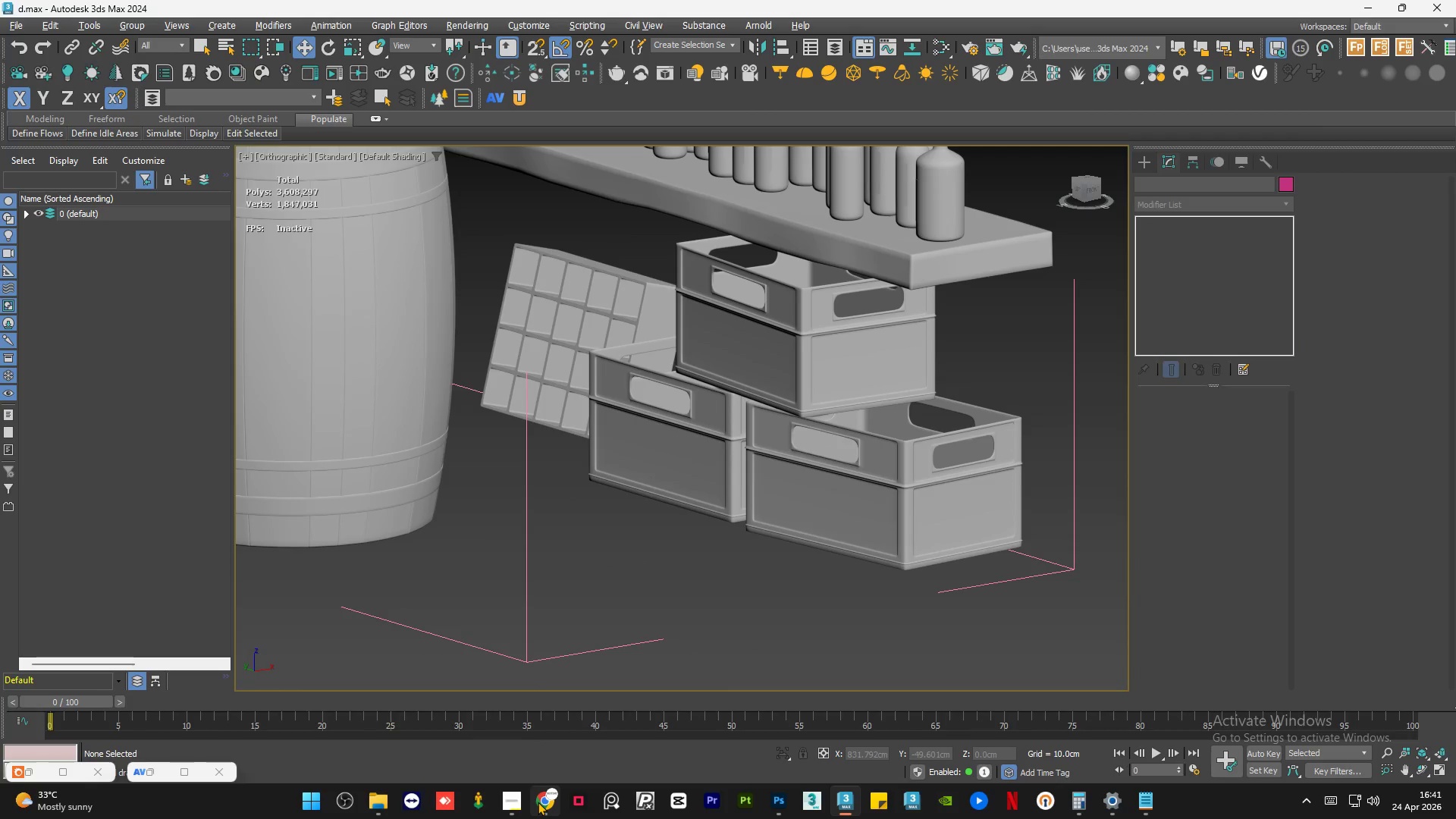 
left_click([538, 802])
 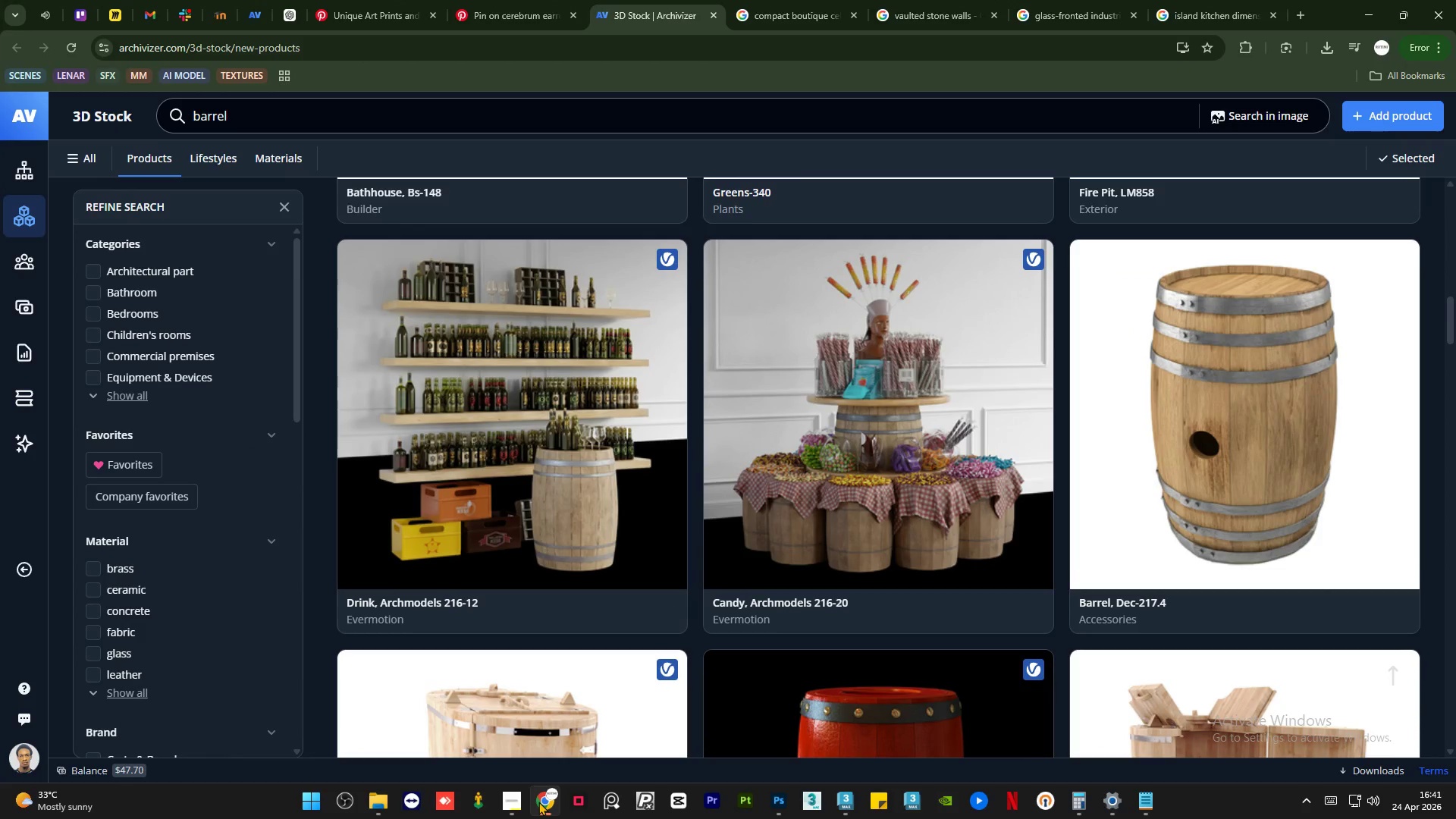 
left_click([538, 802])
 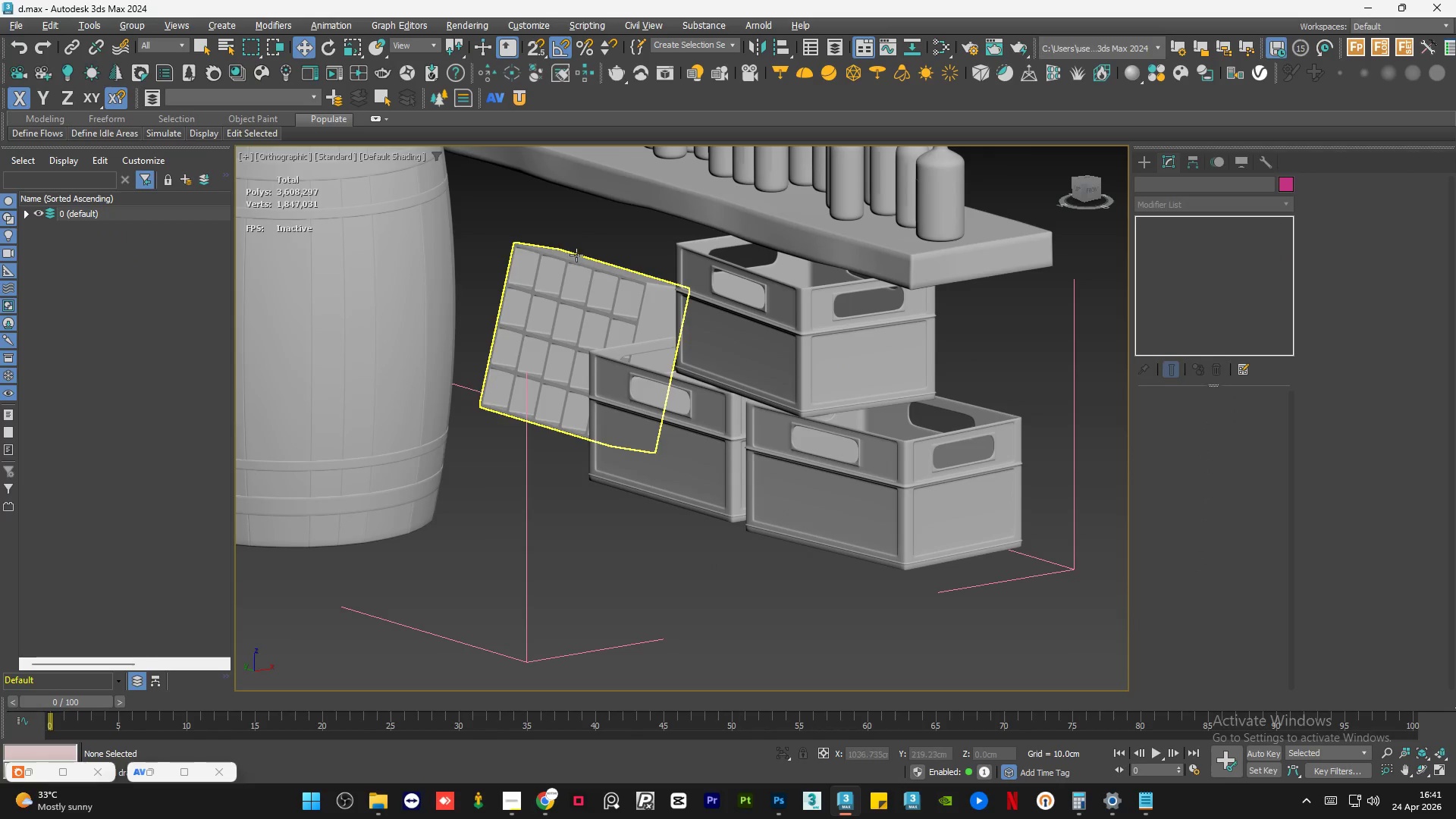 
left_click_drag(start_coordinate=[568, 236], to_coordinate=[700, 428])
 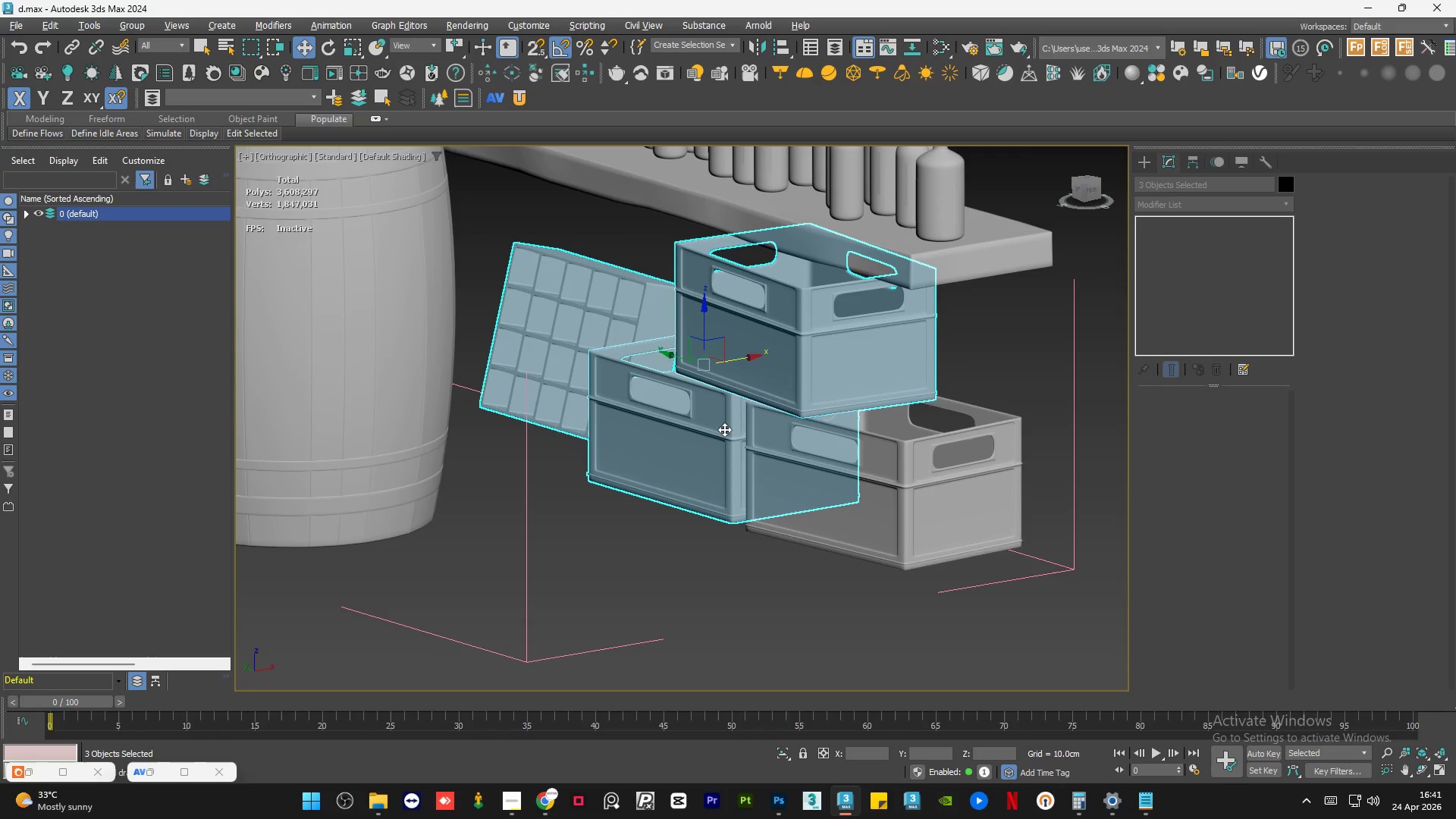 
hold_key(key=ControlLeft, duration=0.92)
left_click_drag(start_coordinate=[995, 376], to_coordinate=[836, 473])
 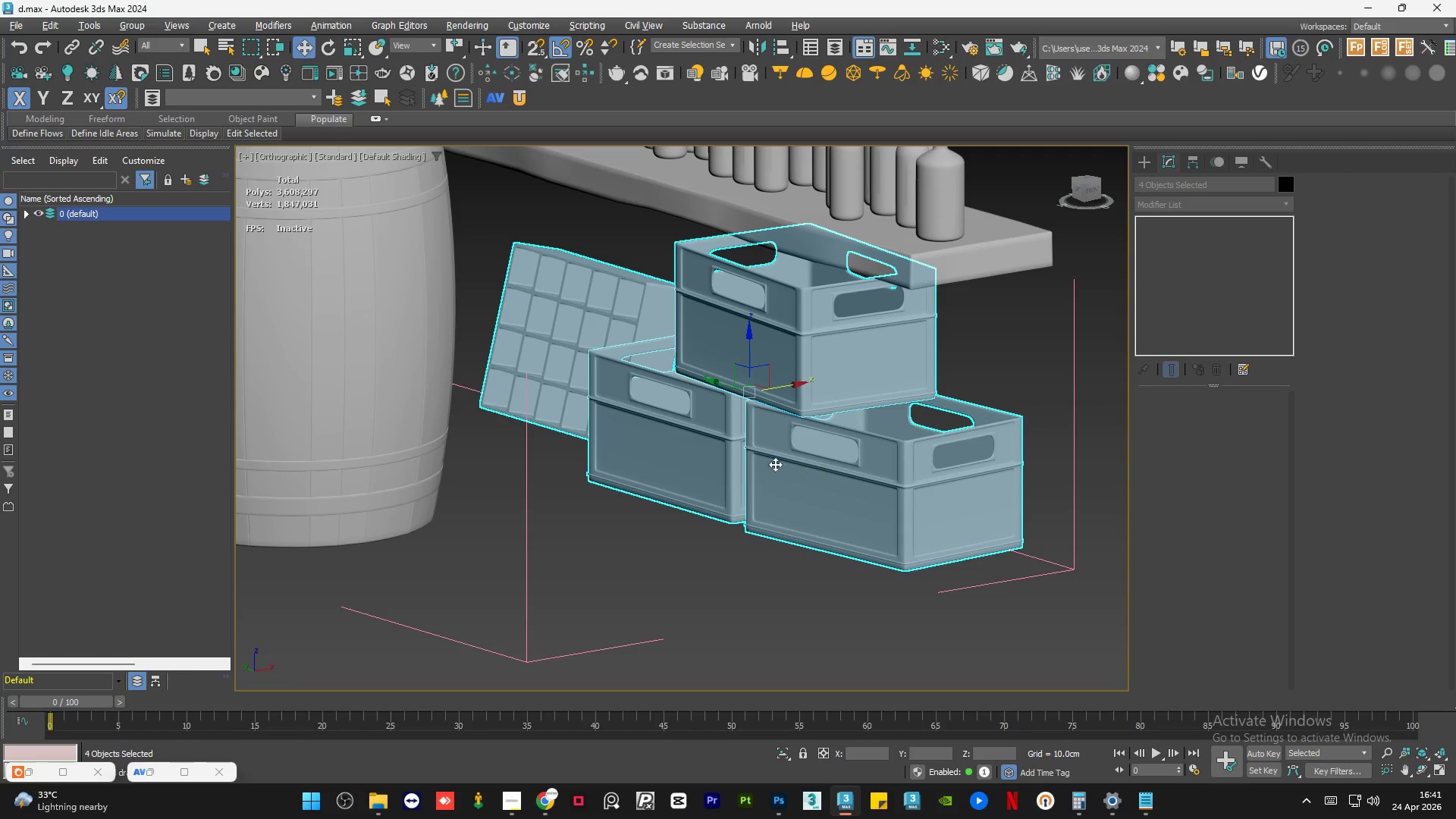 
scroll: coordinate [770, 464], scroll_direction: down, amount: 2.0
 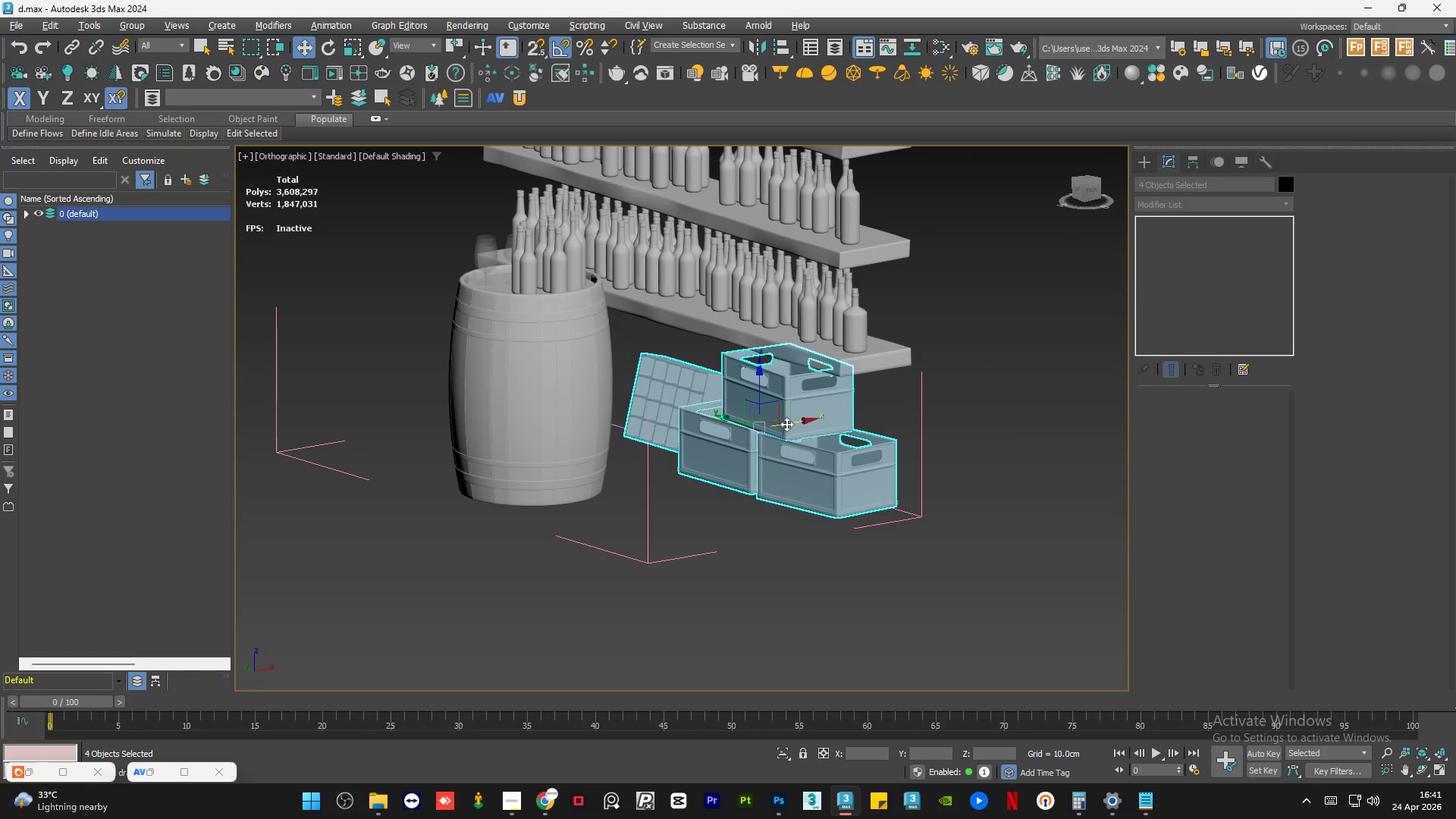 
left_click_drag(start_coordinate=[786, 424], to_coordinate=[1064, 390])
 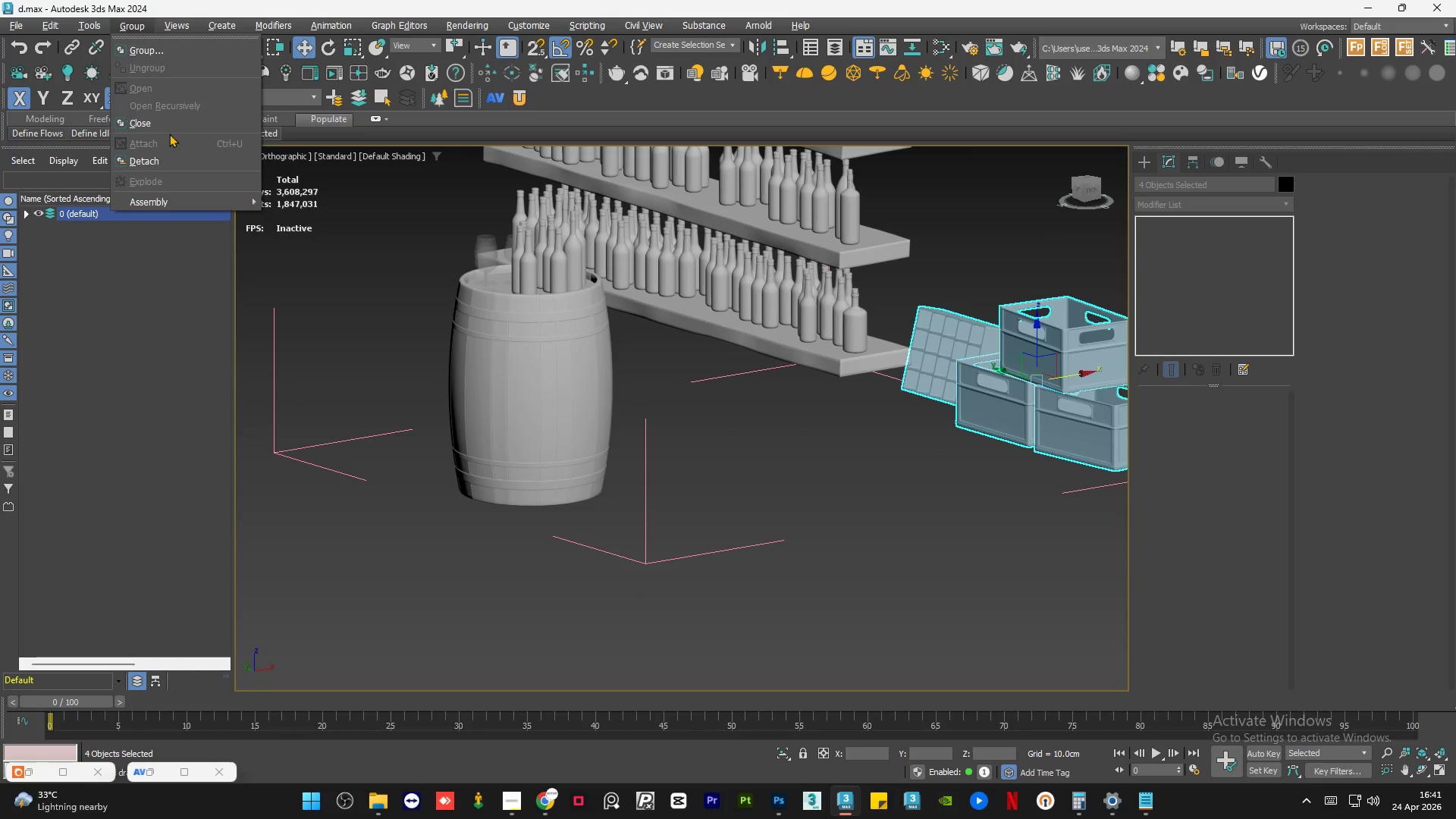 
left_click([173, 168])
 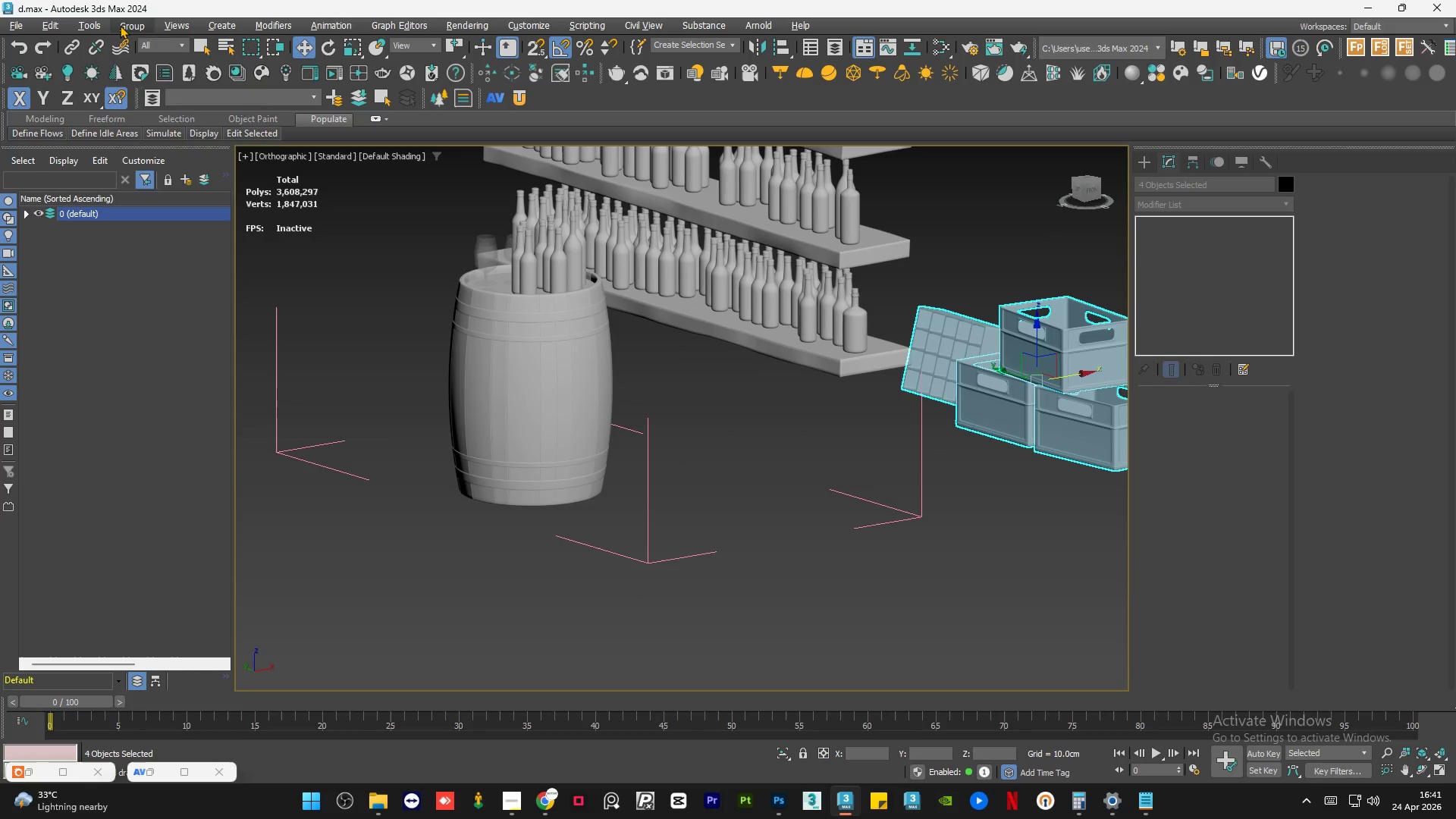 
double_click([155, 58])
 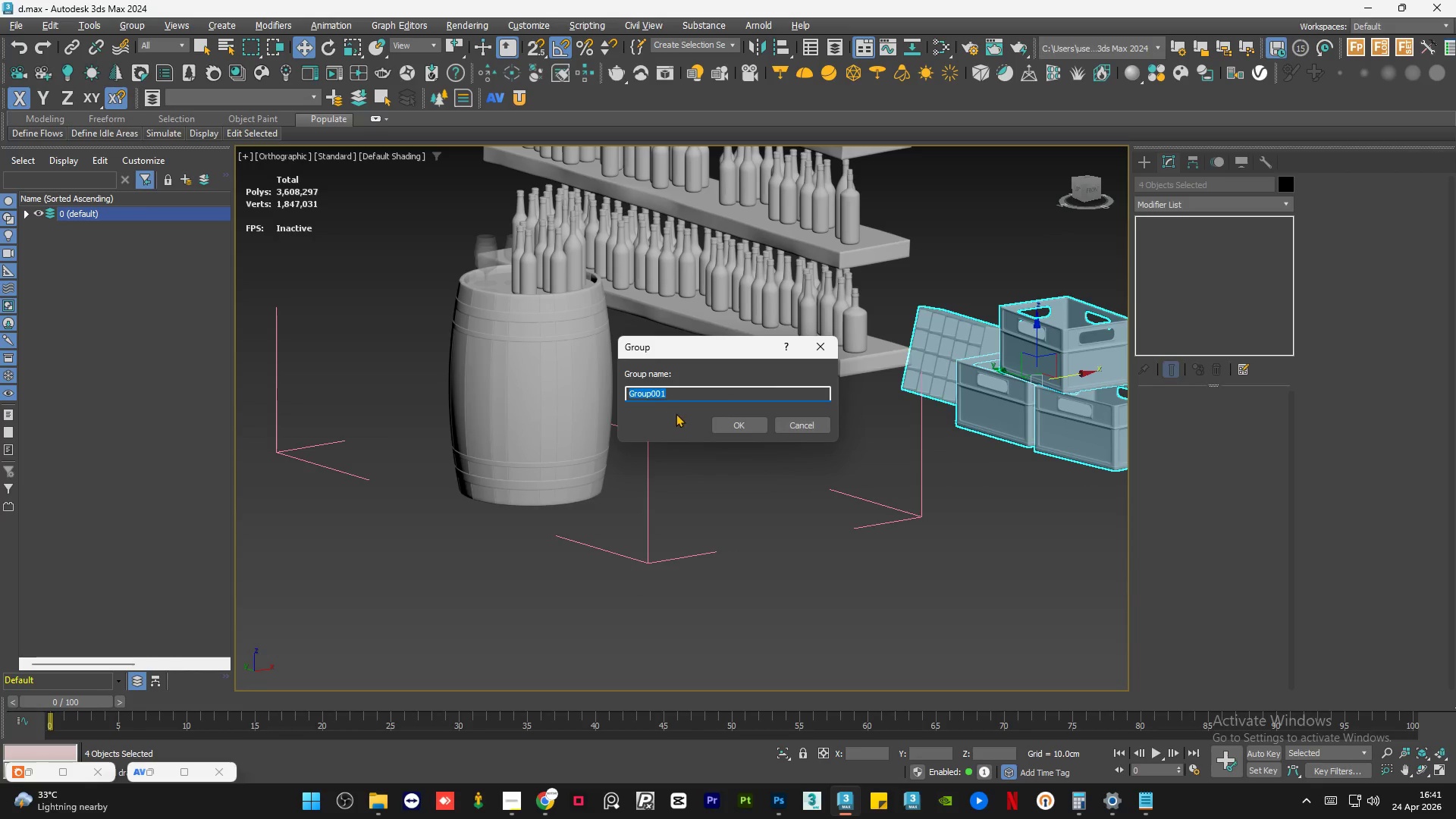 
left_click([729, 422])
 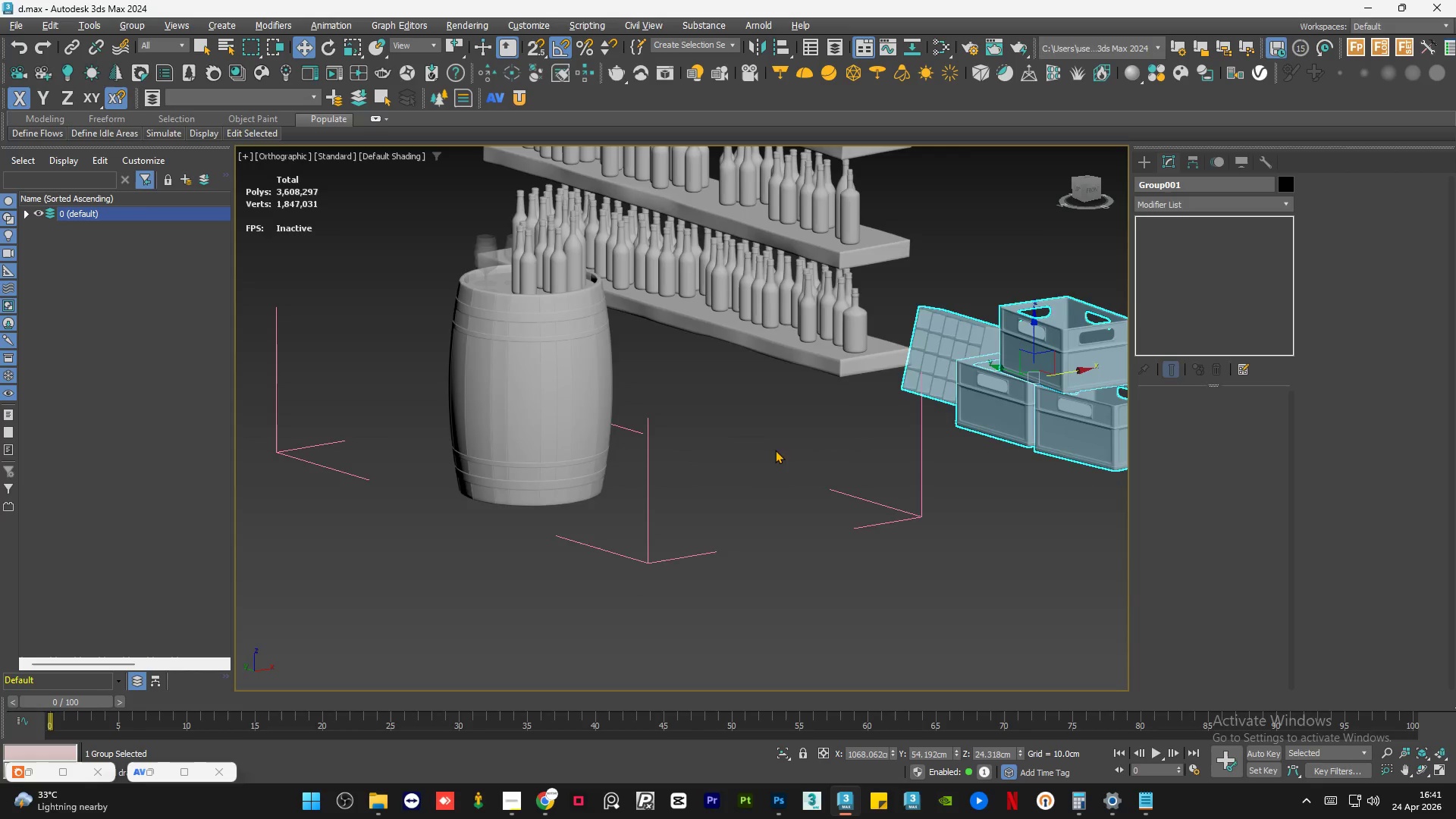 
hold_key(key=AltLeft, duration=0.64)
scroll: coordinate [882, 474], scroll_direction: down, amount: 3.0
 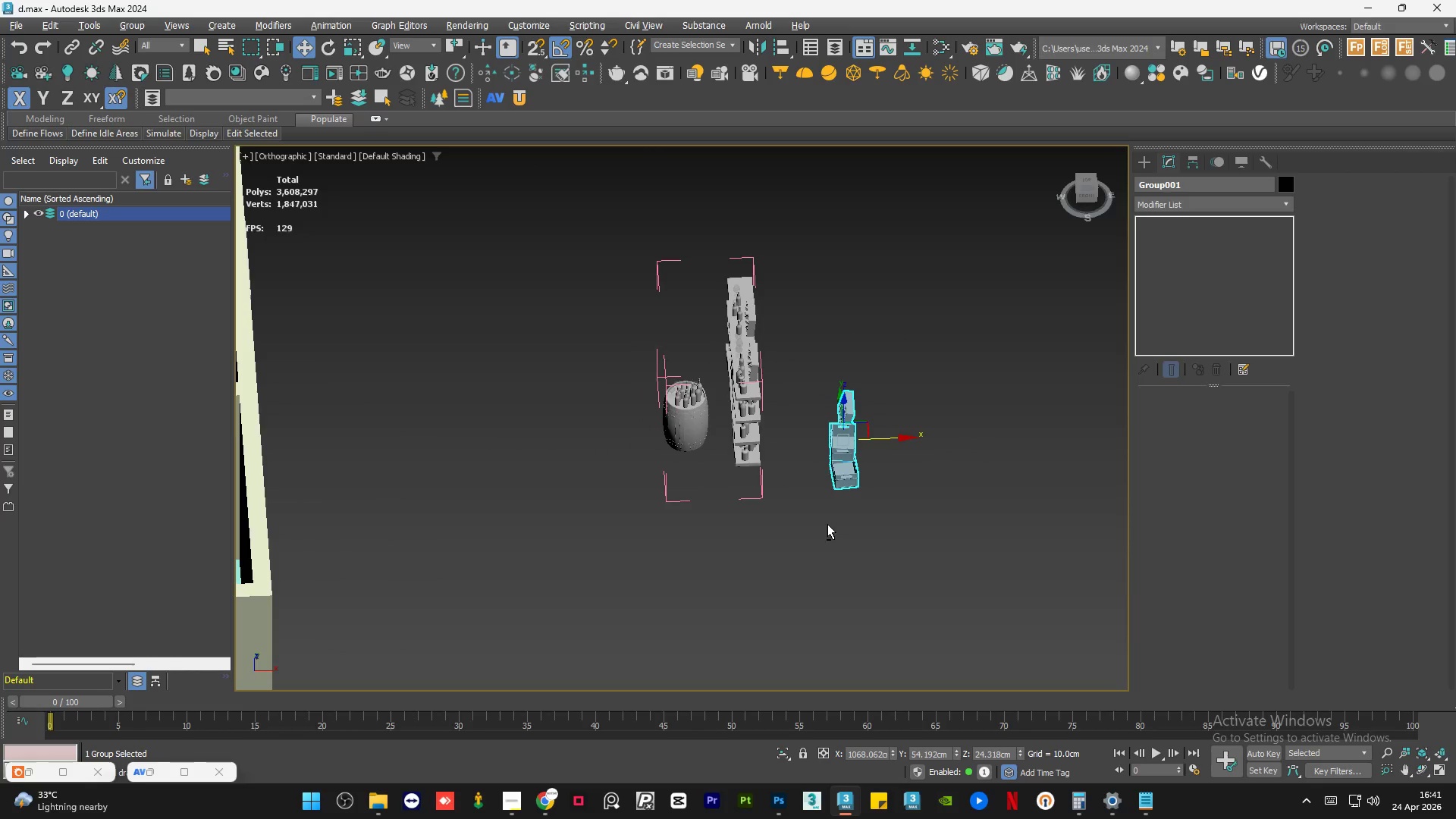 
left_click([1087, 177])
 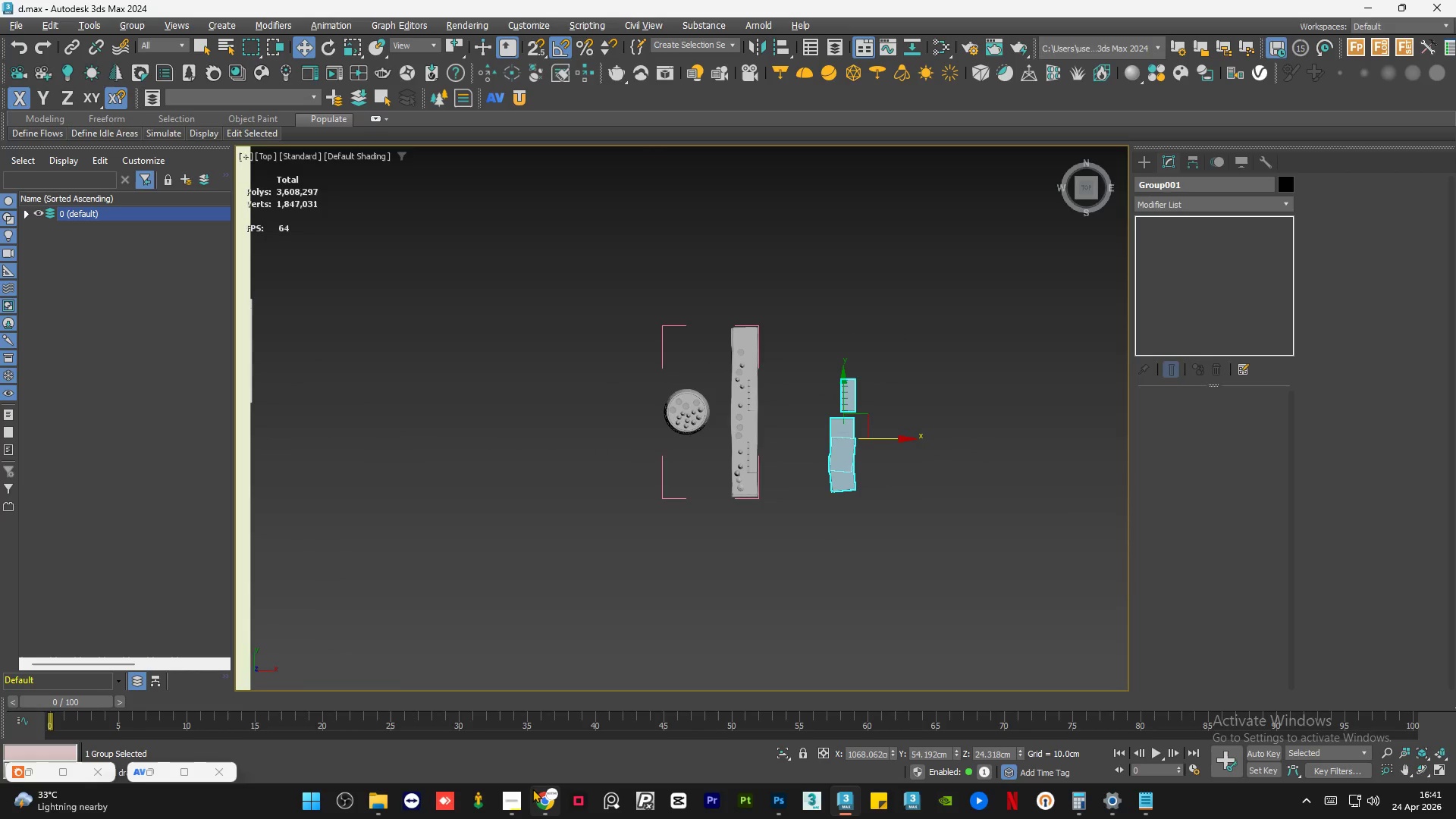 
left_click([513, 804])